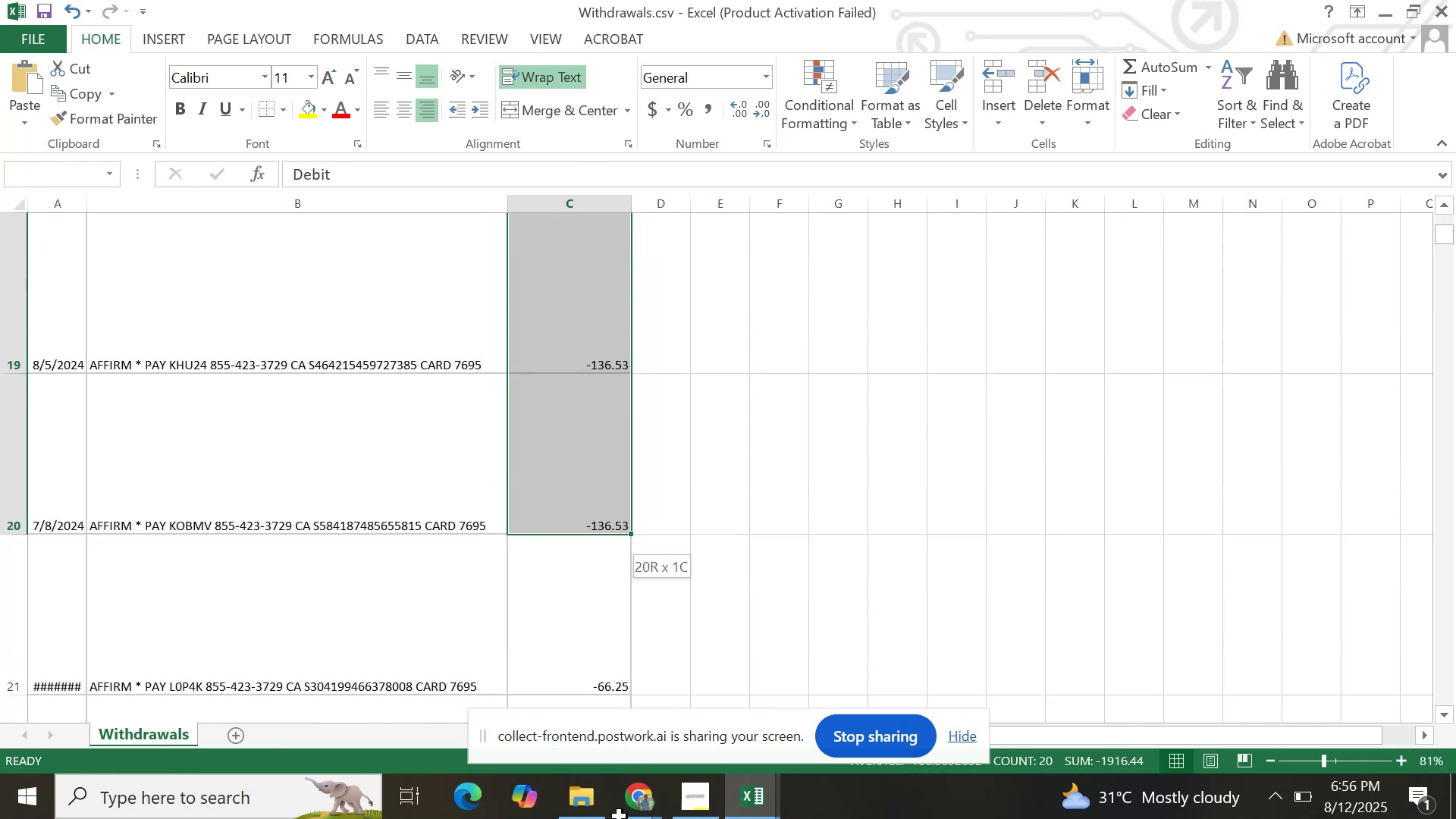 
scroll: coordinate [725, 497], scroll_direction: up, amount: 15.0
 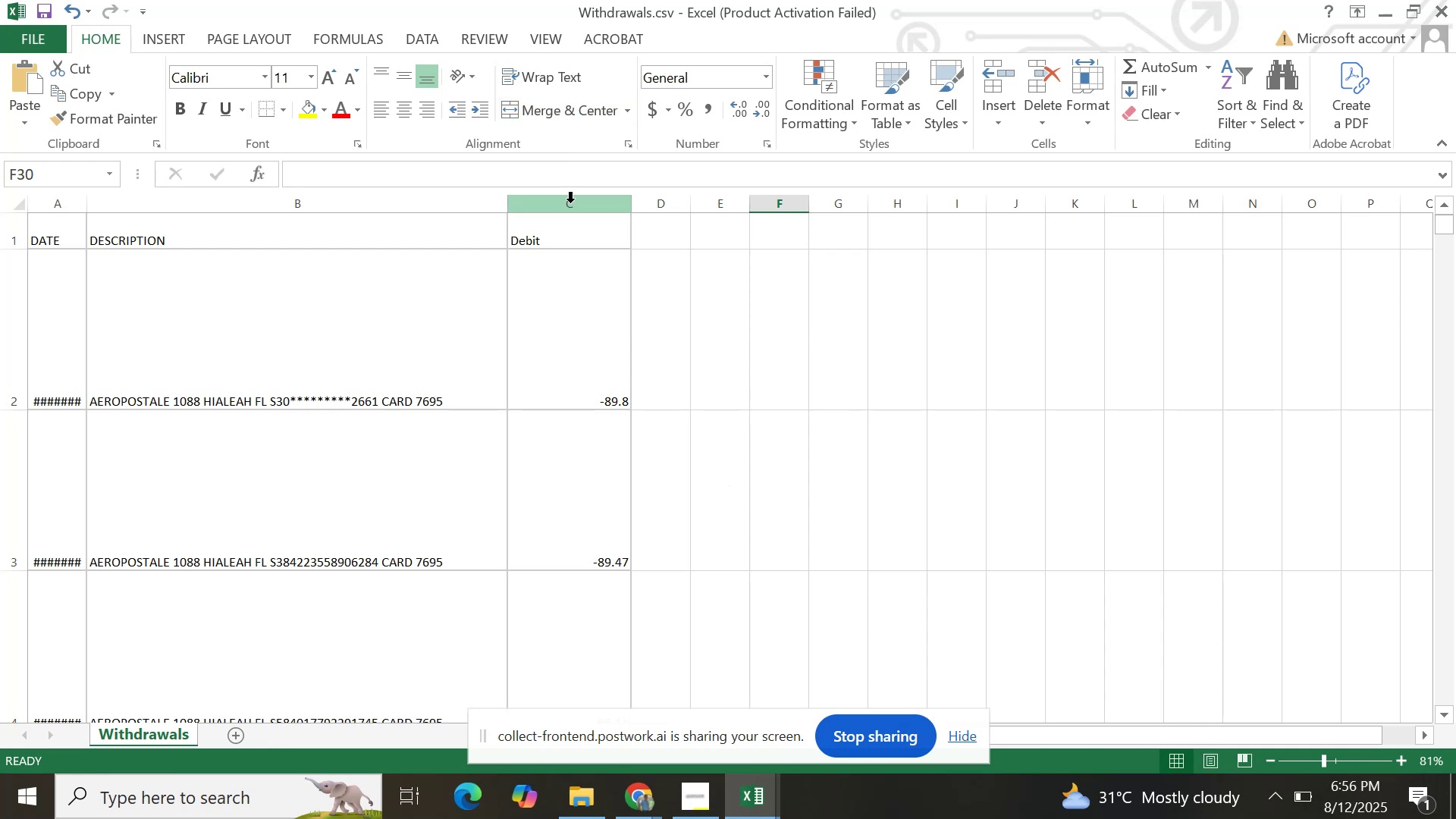 
left_click([570, 206])
 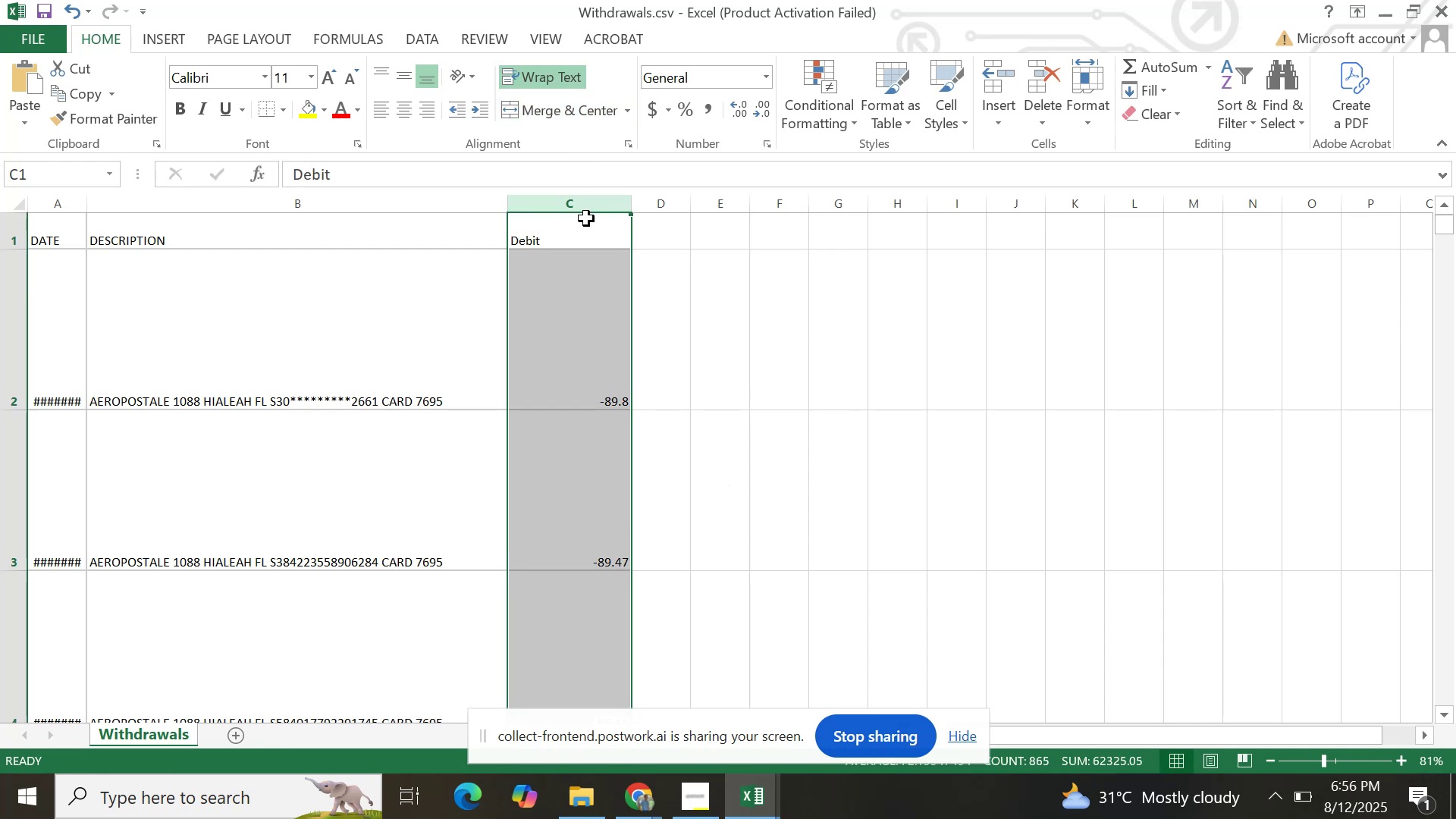 
right_click([586, 218])
 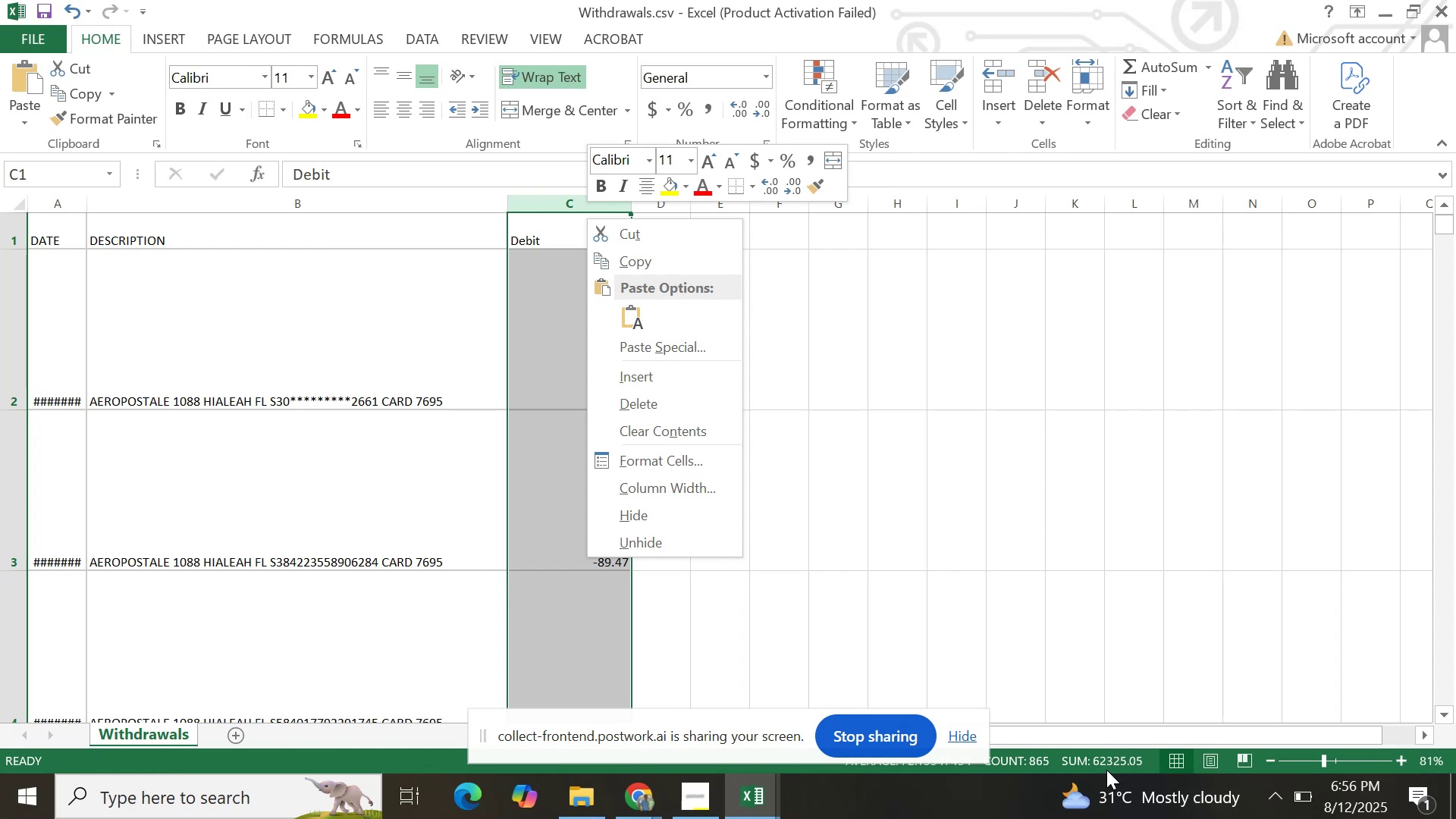 
wait(16.45)
 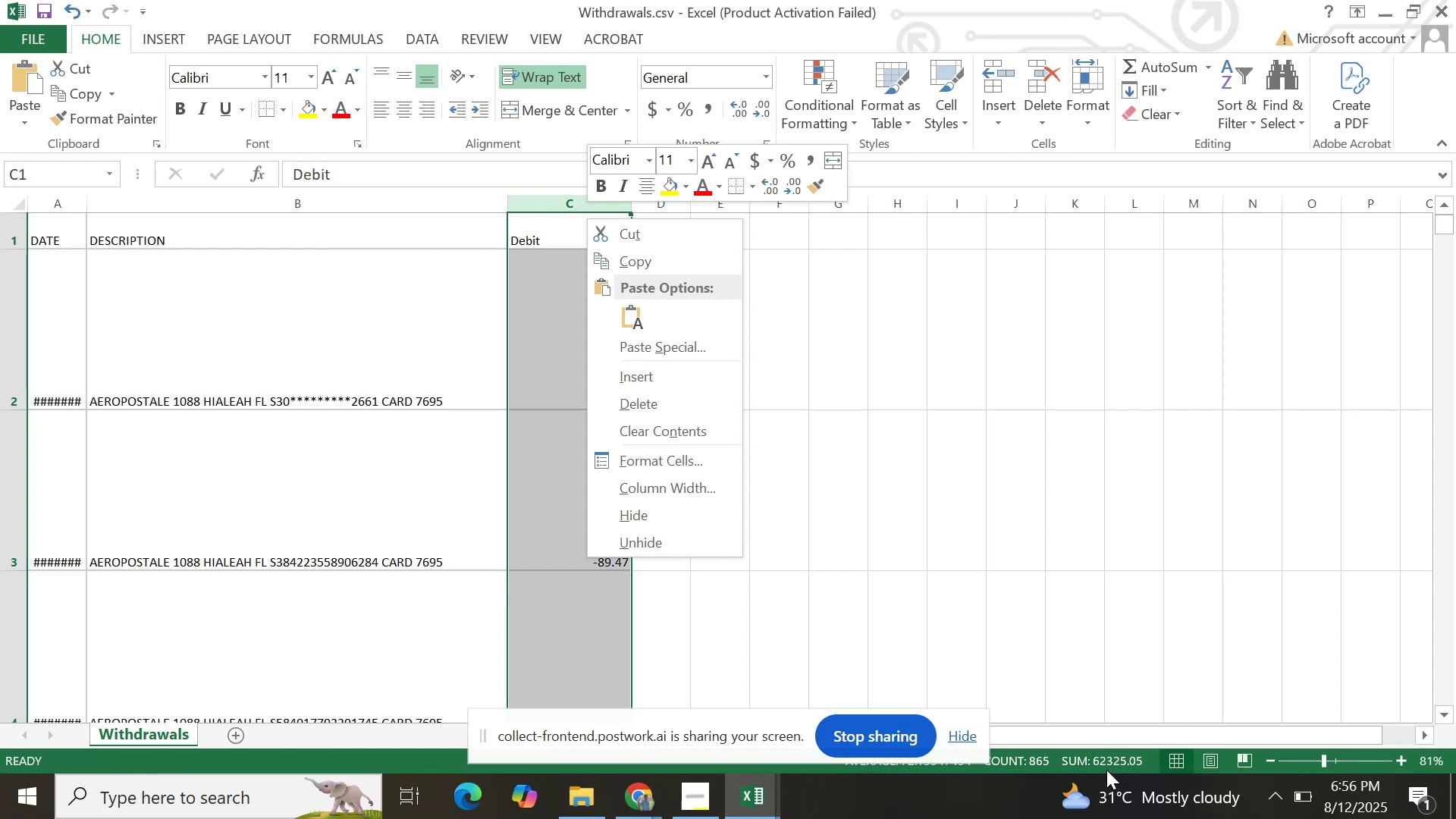 
left_click([745, 793])
 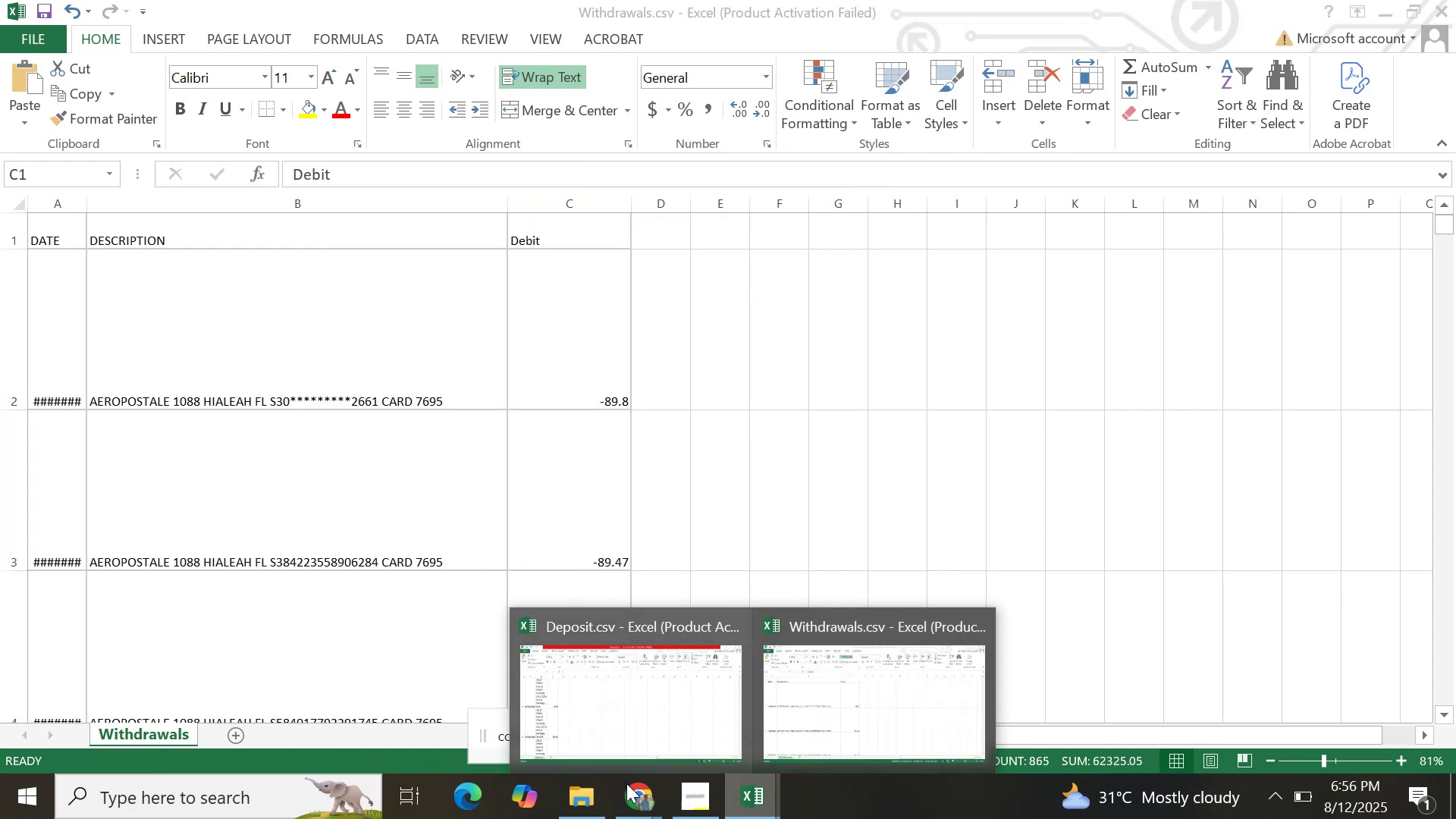 
left_click([634, 790])
 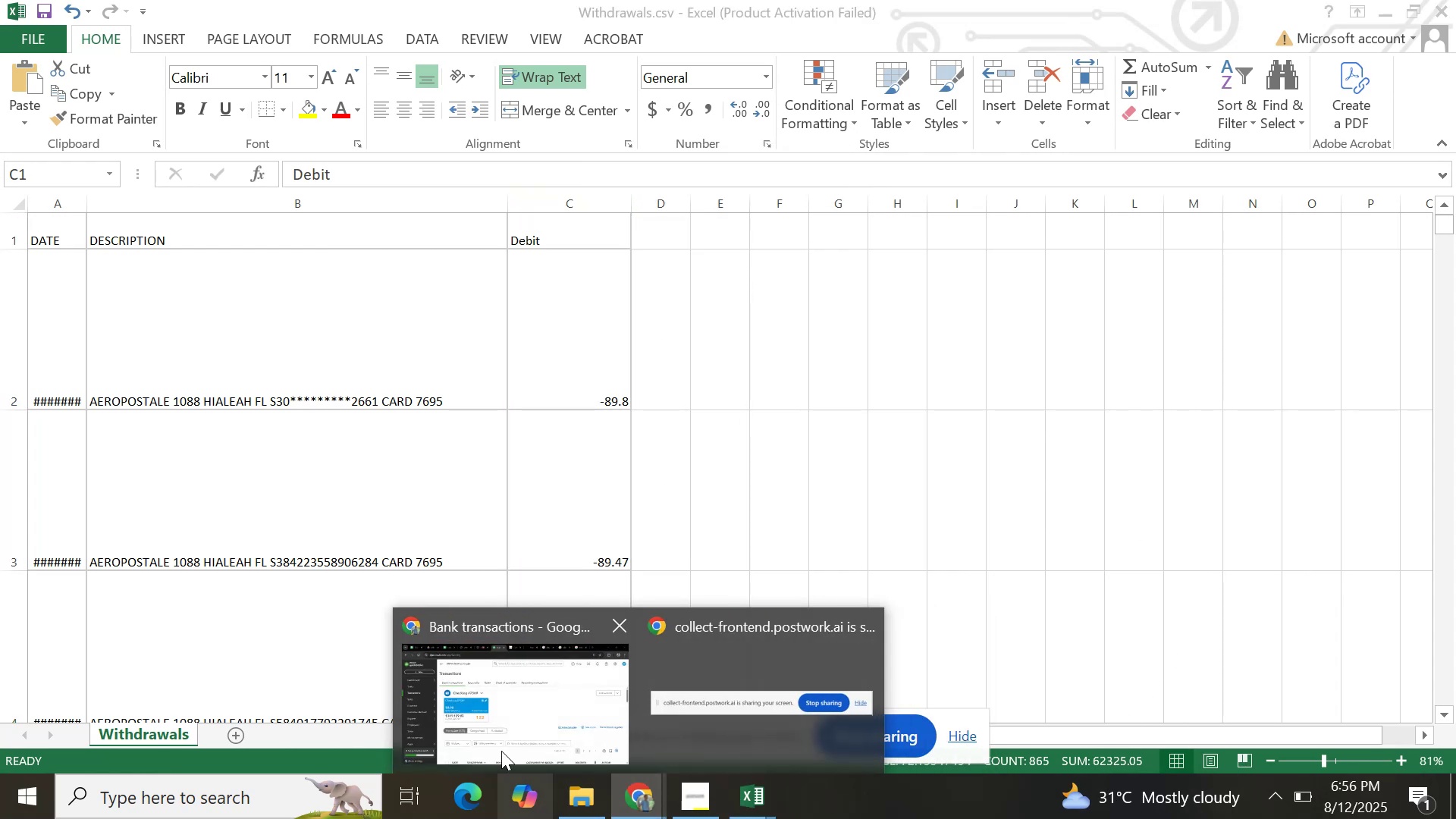 
left_click([500, 716])
 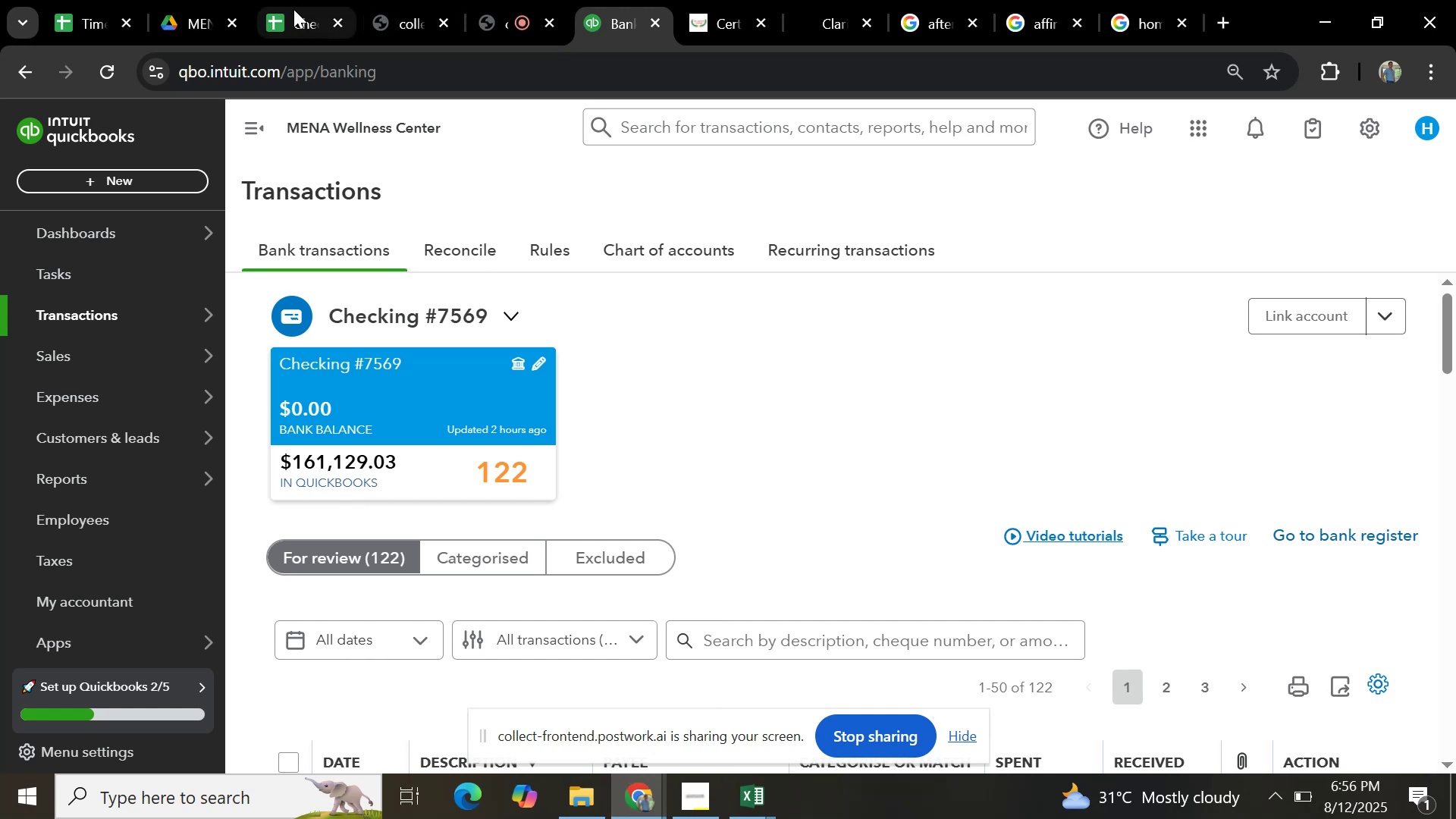 
left_click([293, 9])
 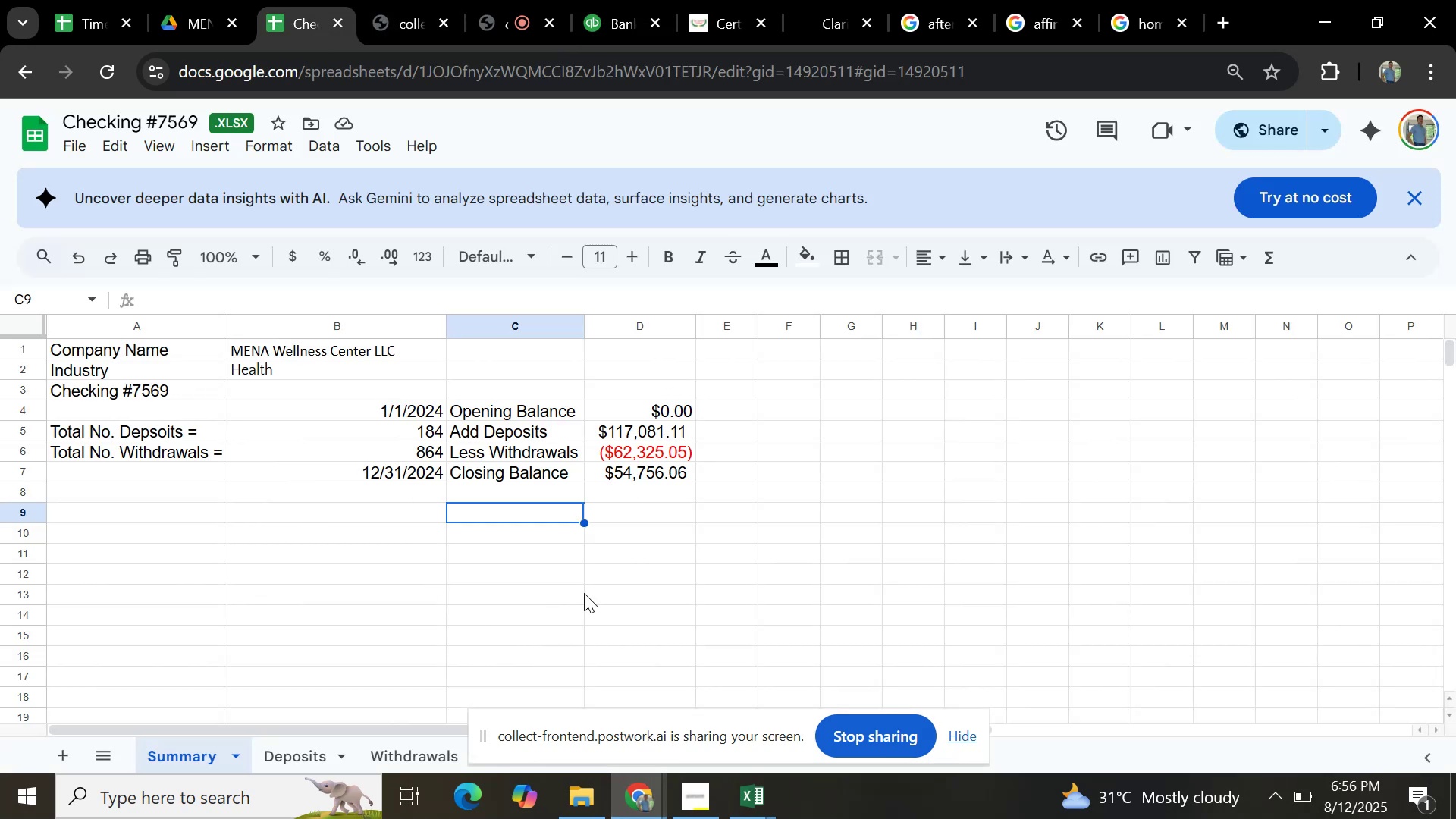 
wait(6.12)
 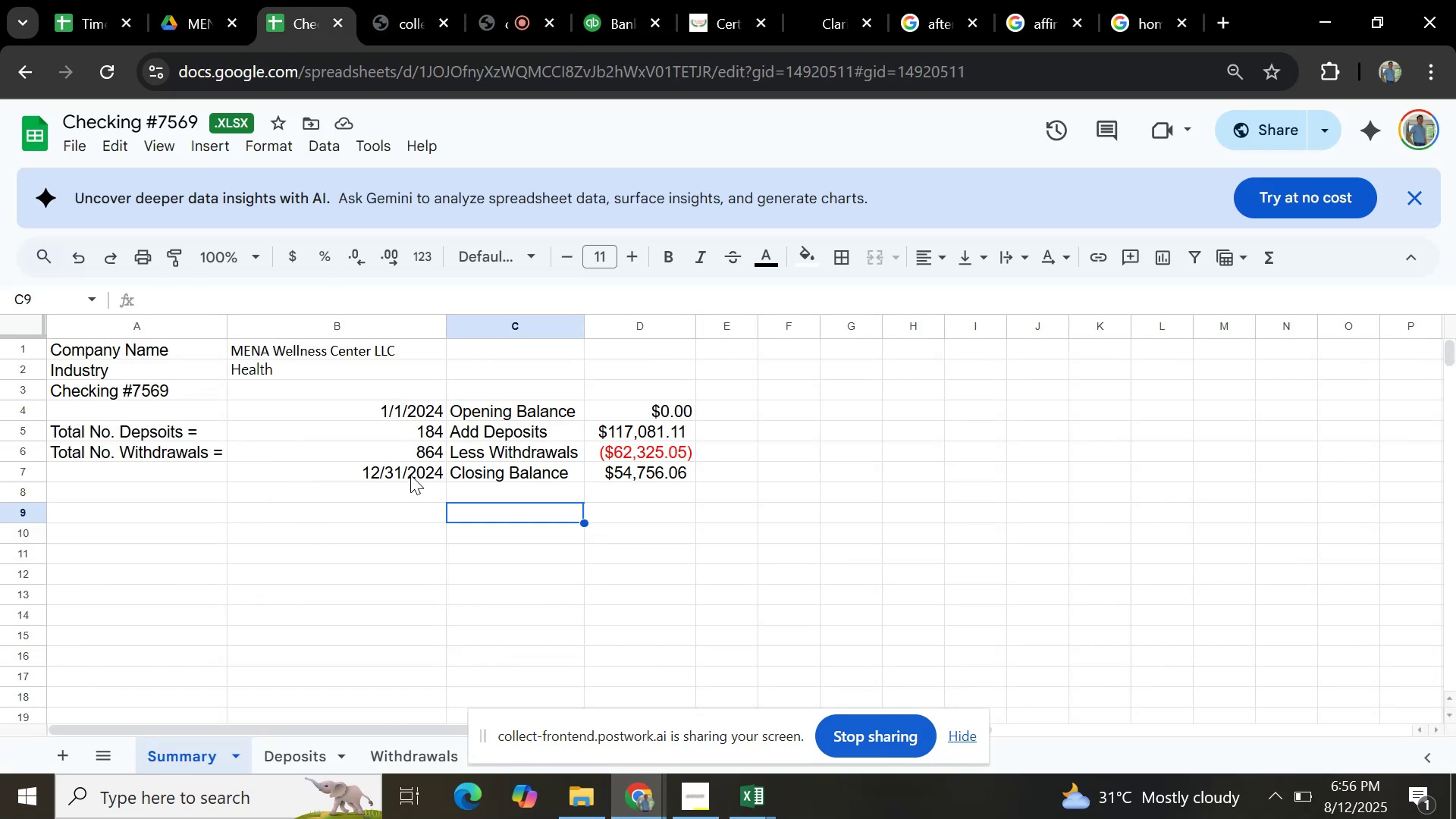 
left_click([758, 807])
 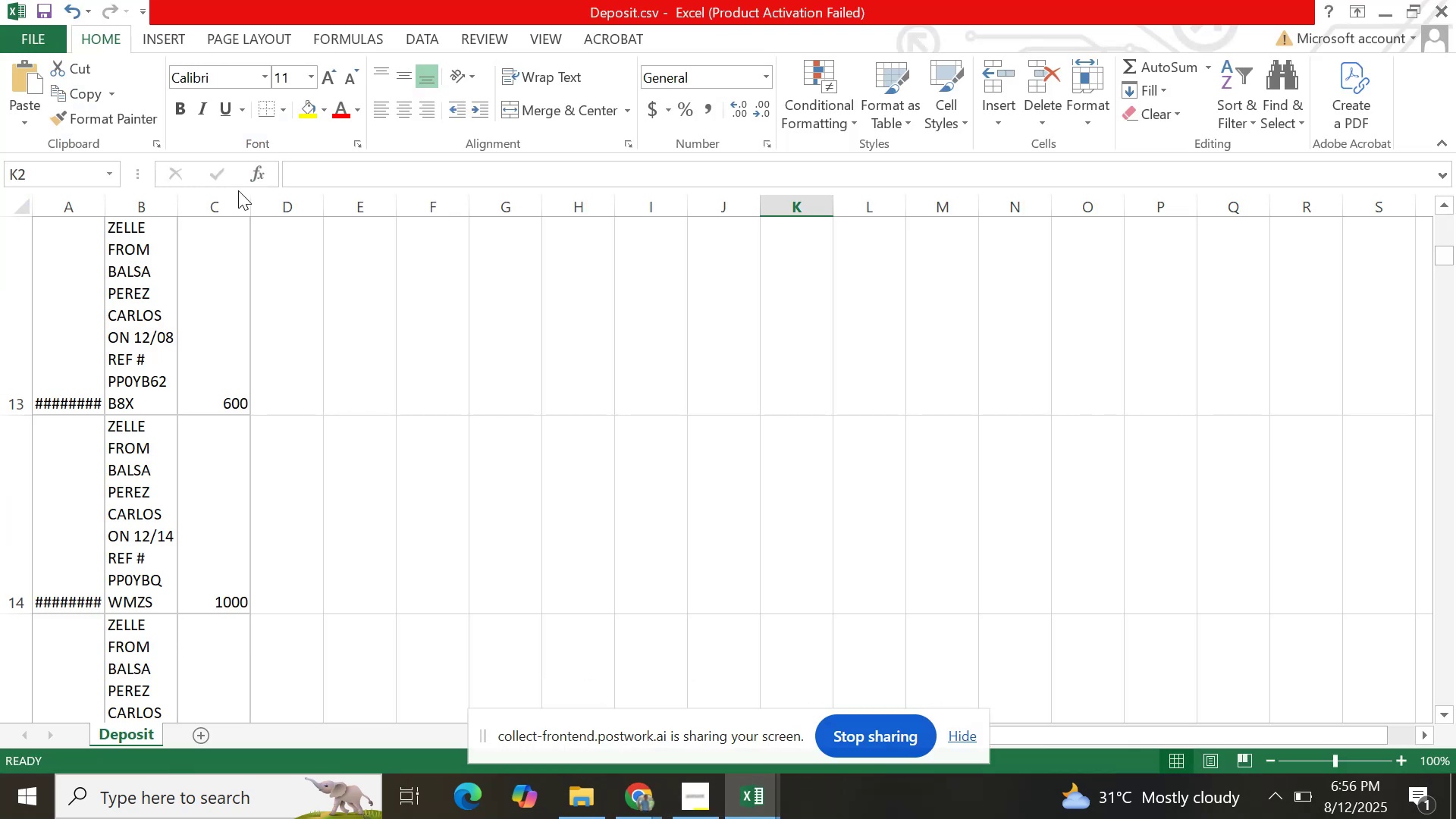 
left_click([210, 201])
 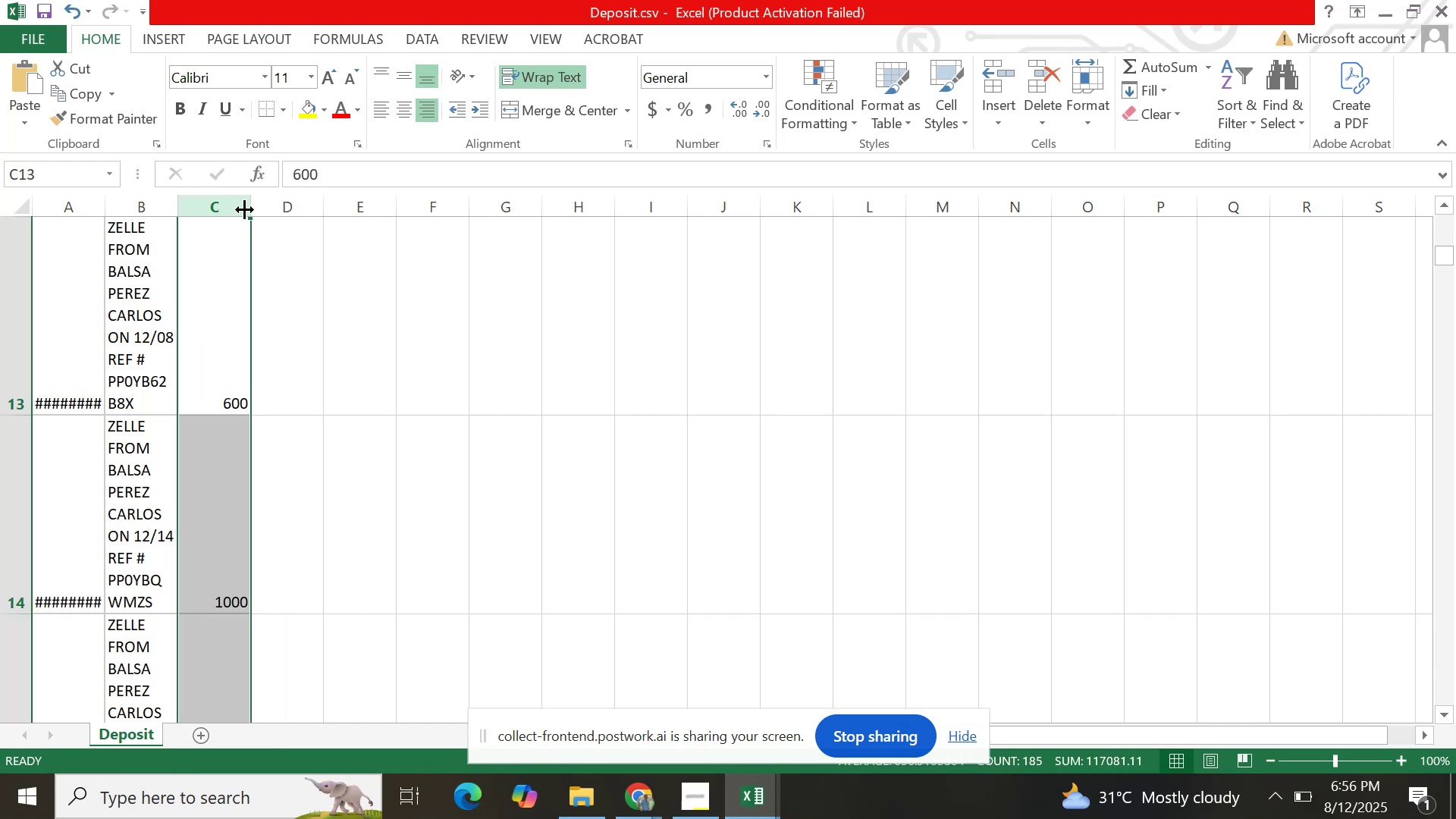 
wait(6.42)
 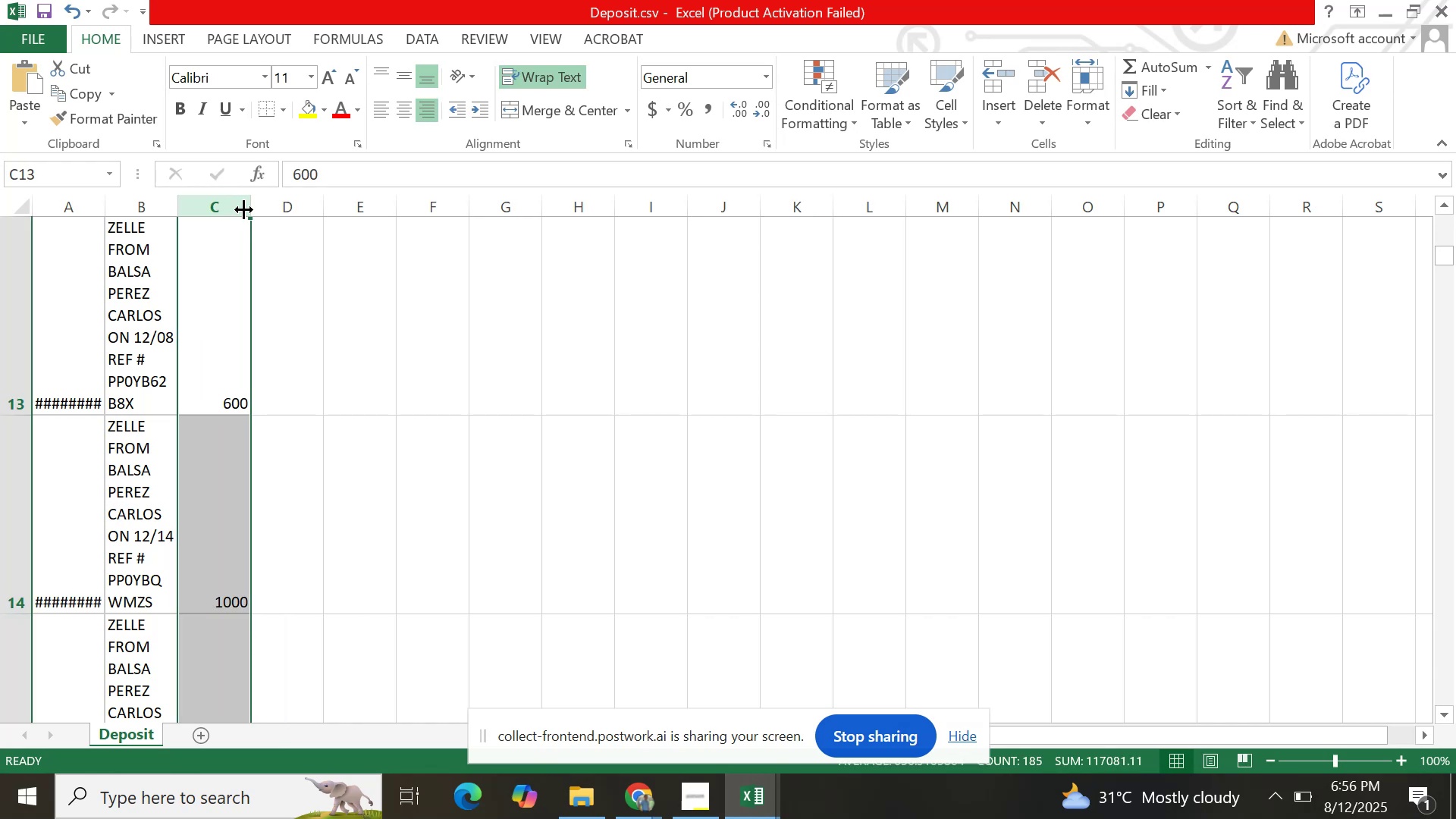 
left_click([629, 790])
 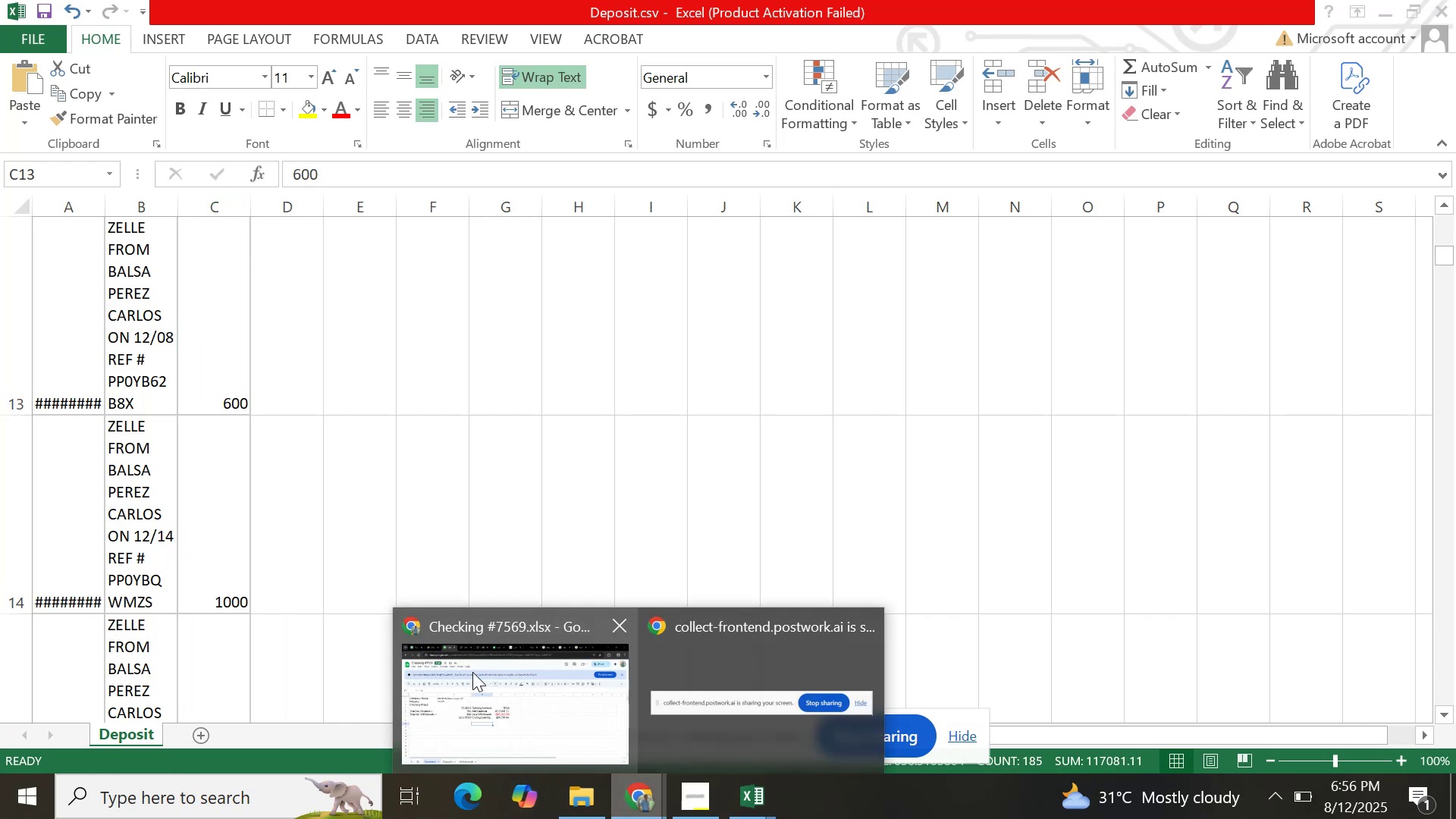 
left_click([469, 704])
 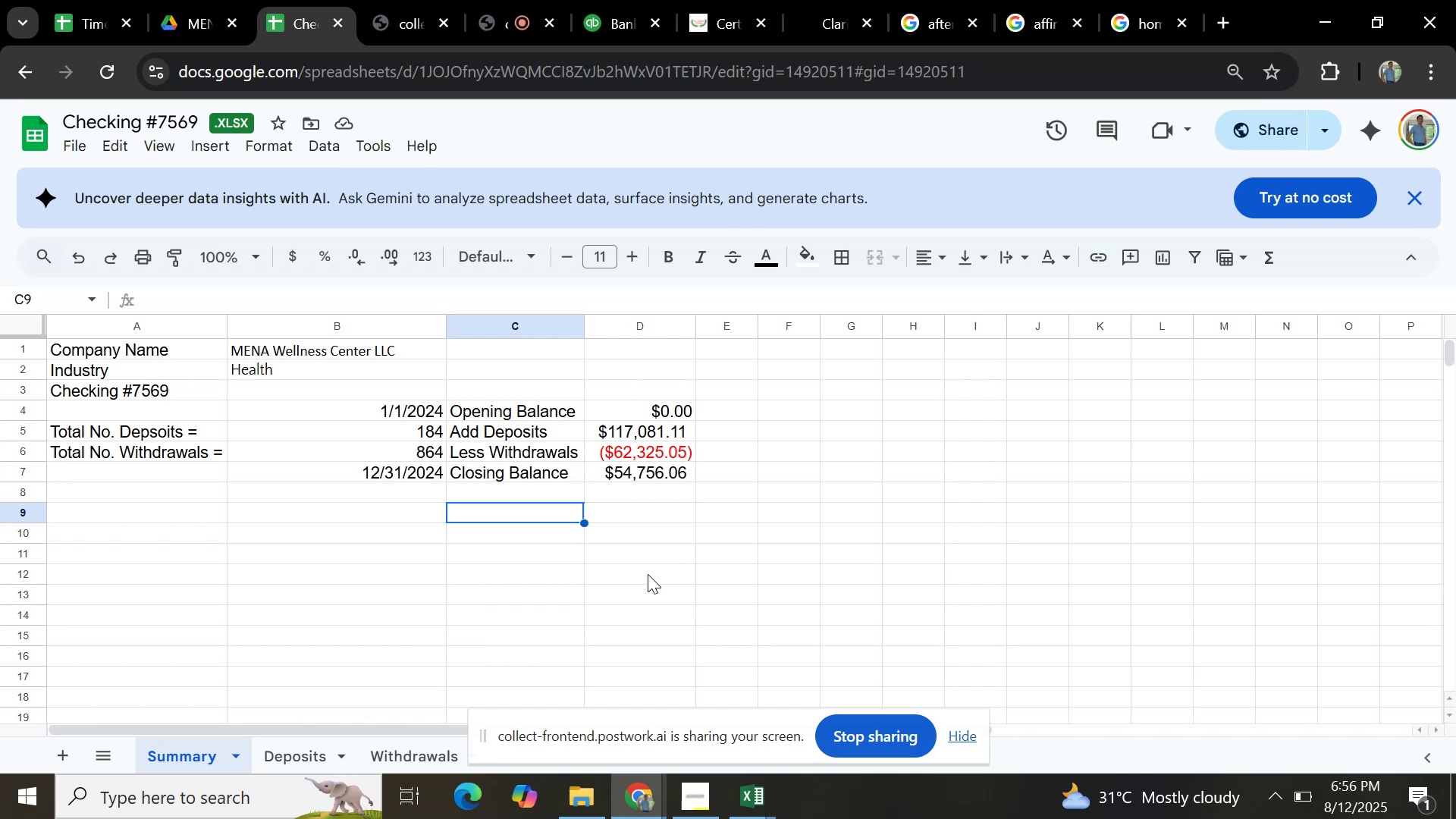 
wait(9.38)
 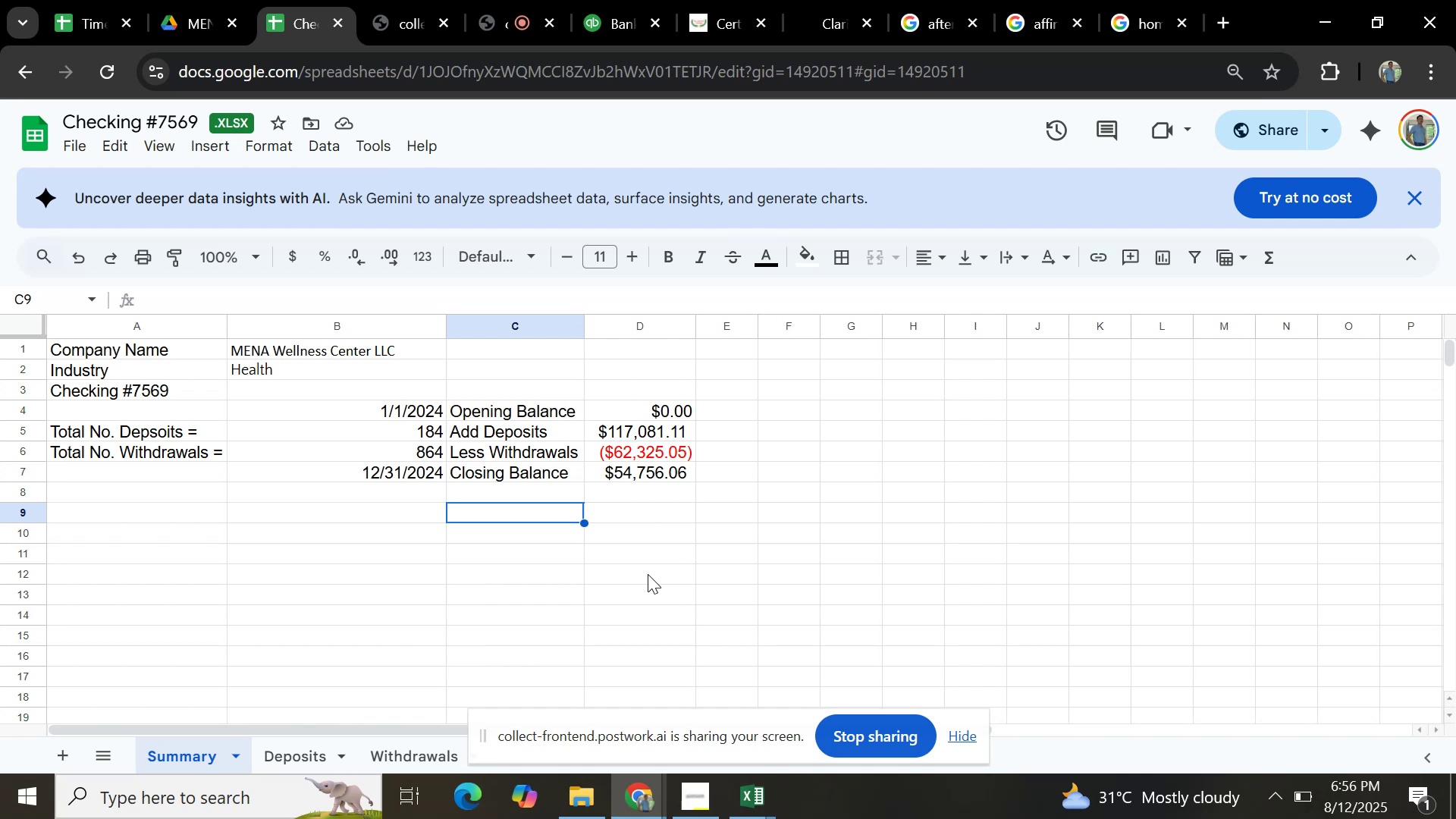 
left_click([645, 789])
 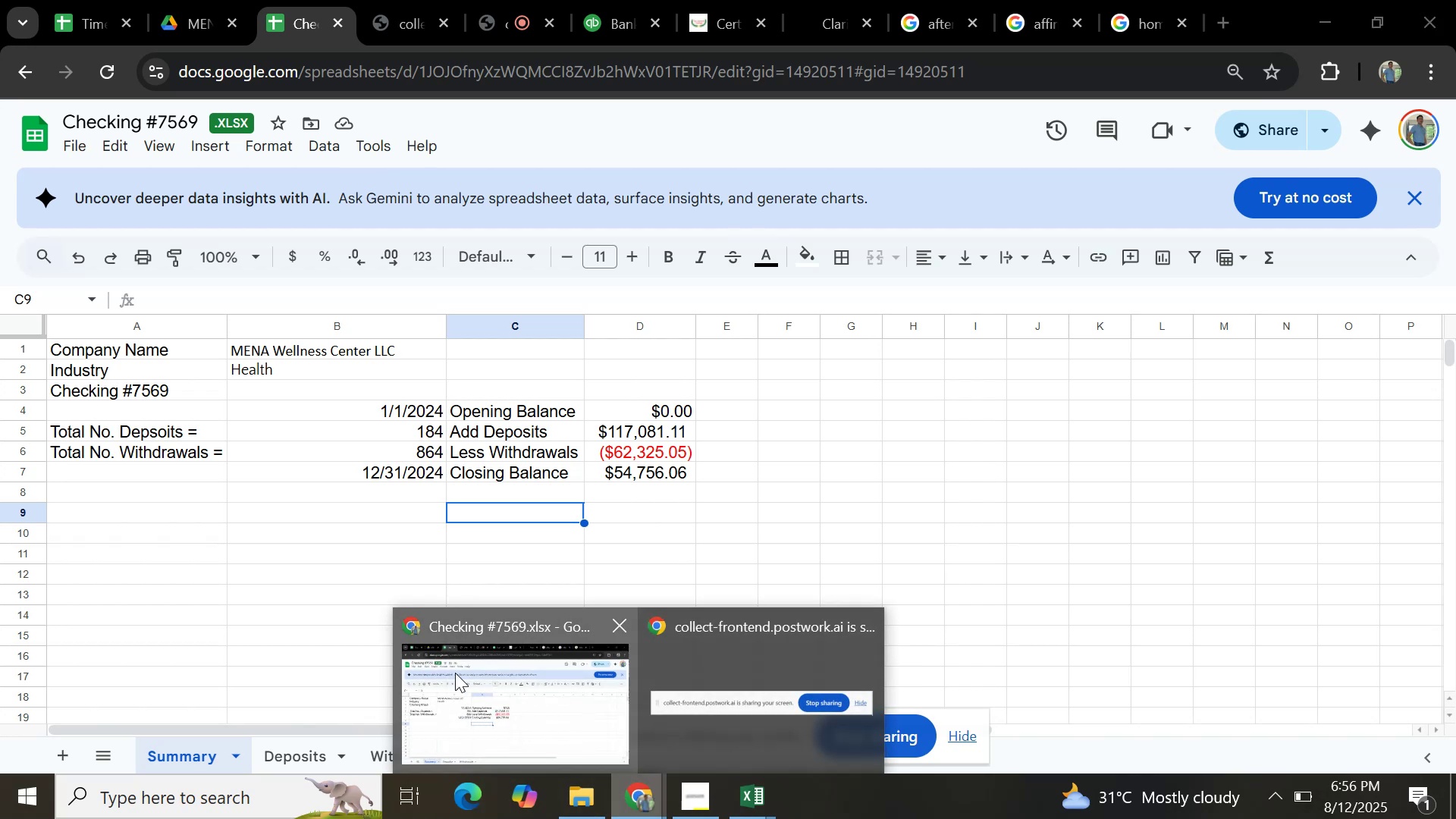 
left_click([455, 673])
 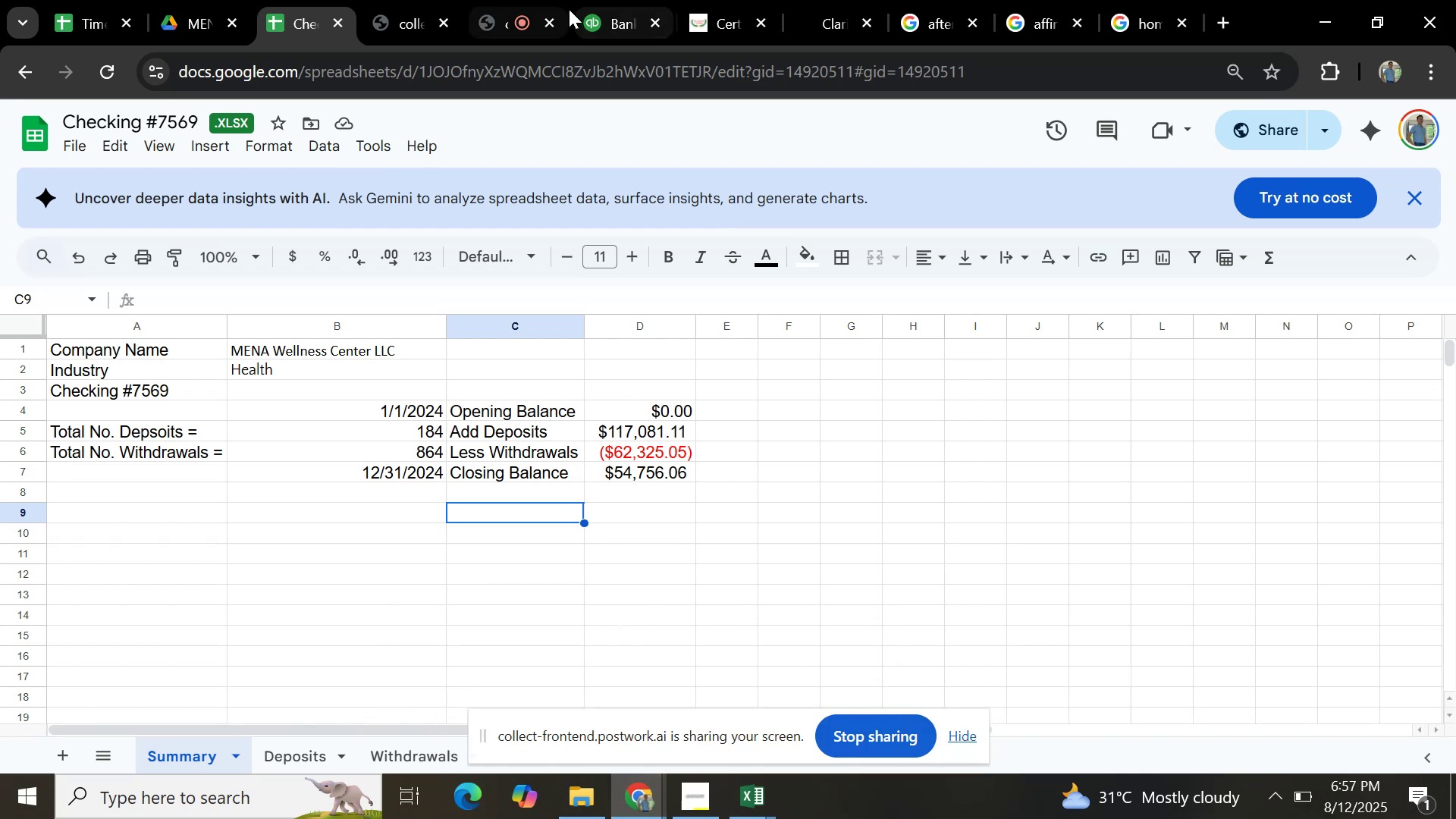 
left_click([601, 9])
 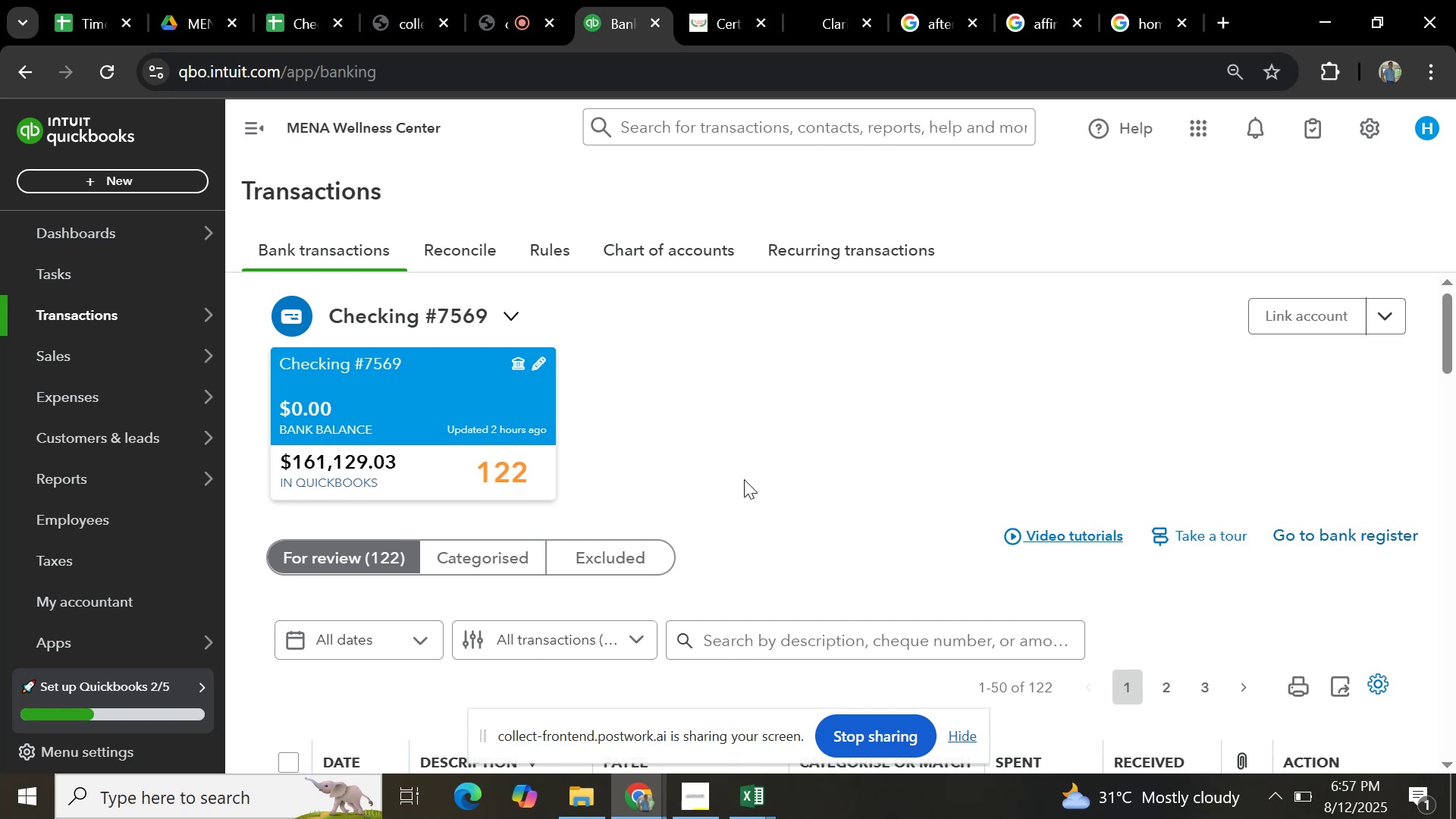 
scroll: coordinate [758, 500], scroll_direction: down, amount: 4.0
 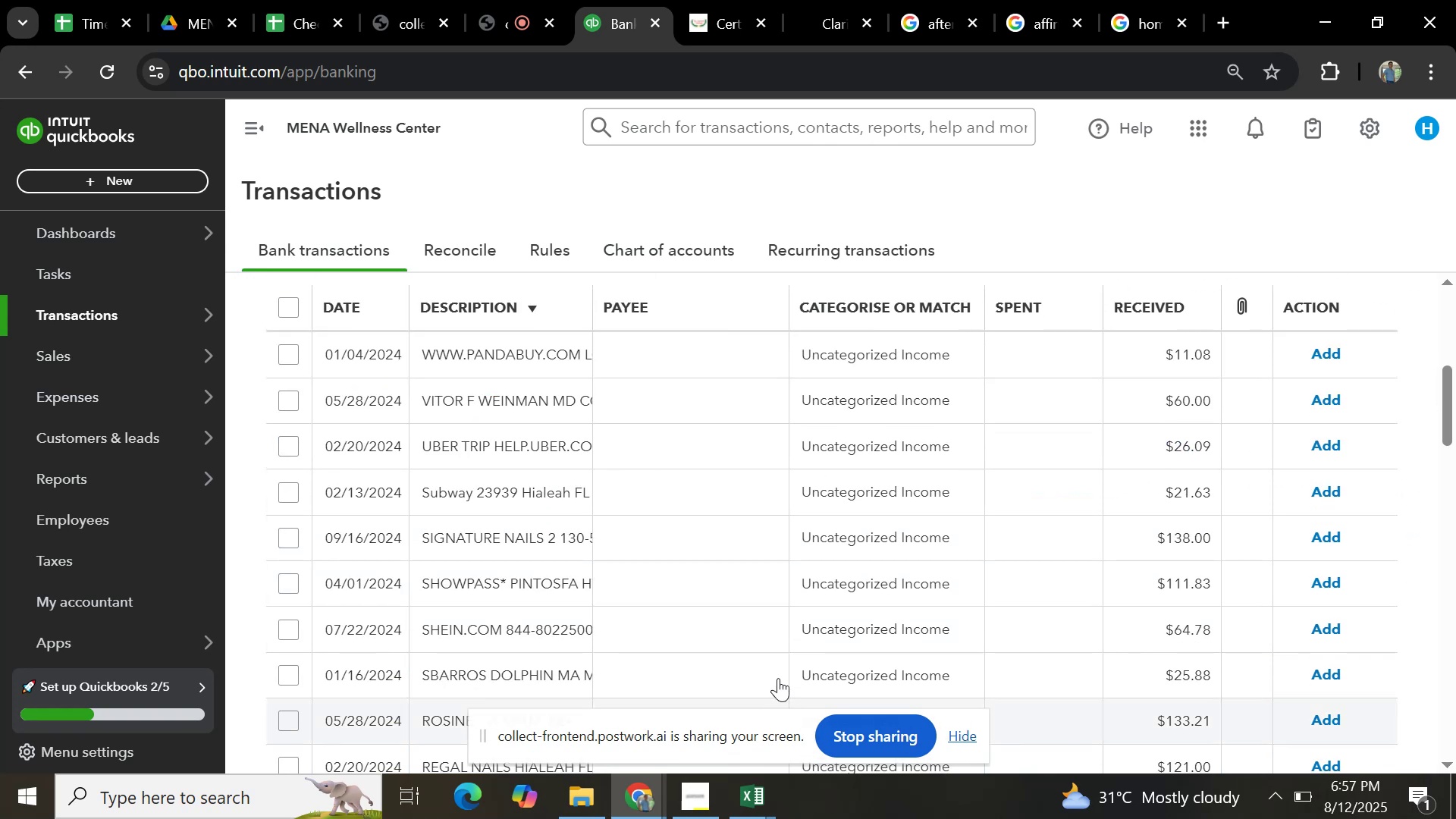 
scroll: coordinate [762, 599], scroll_direction: up, amount: 4.0
 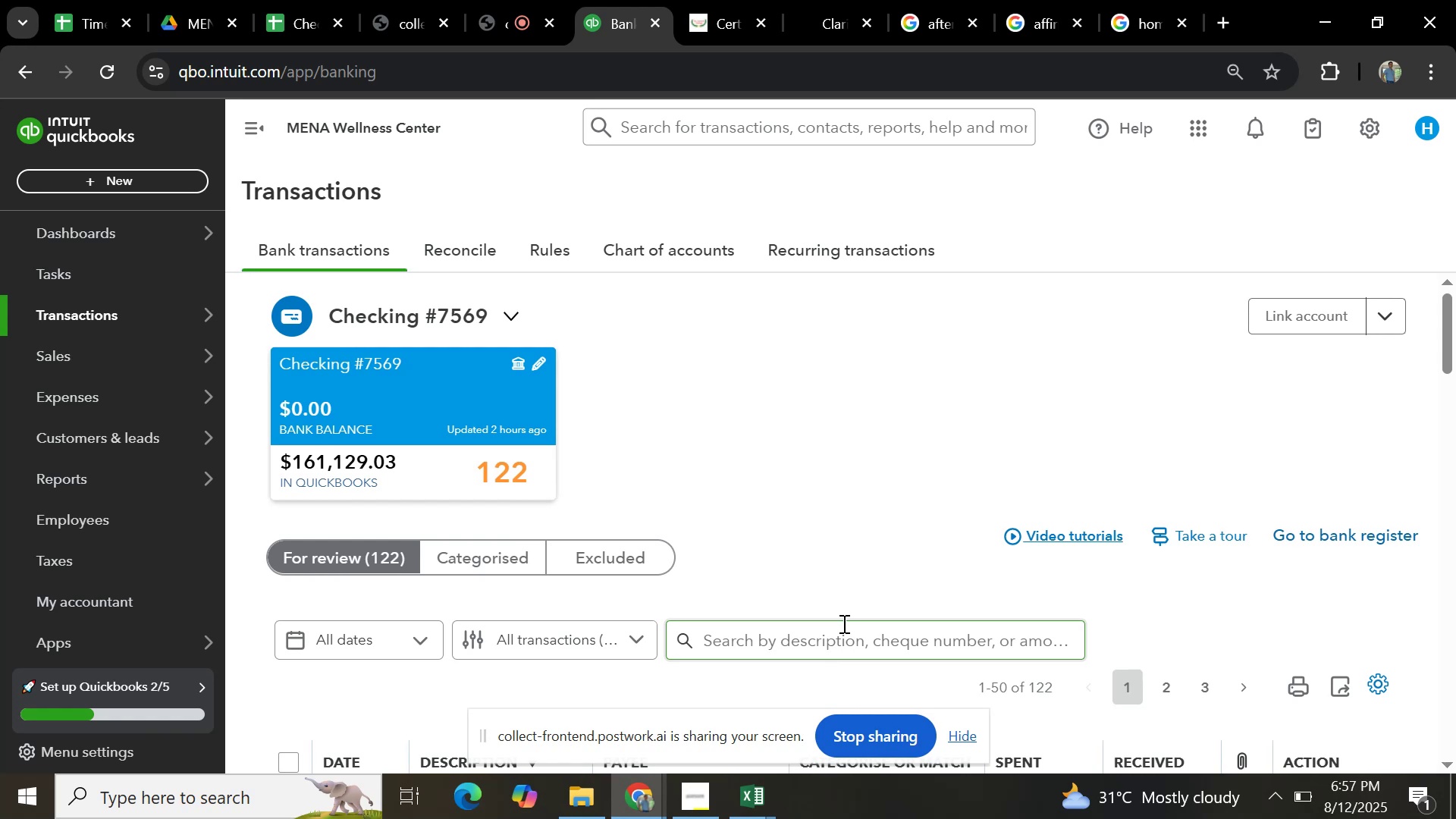 
wait(10.86)
 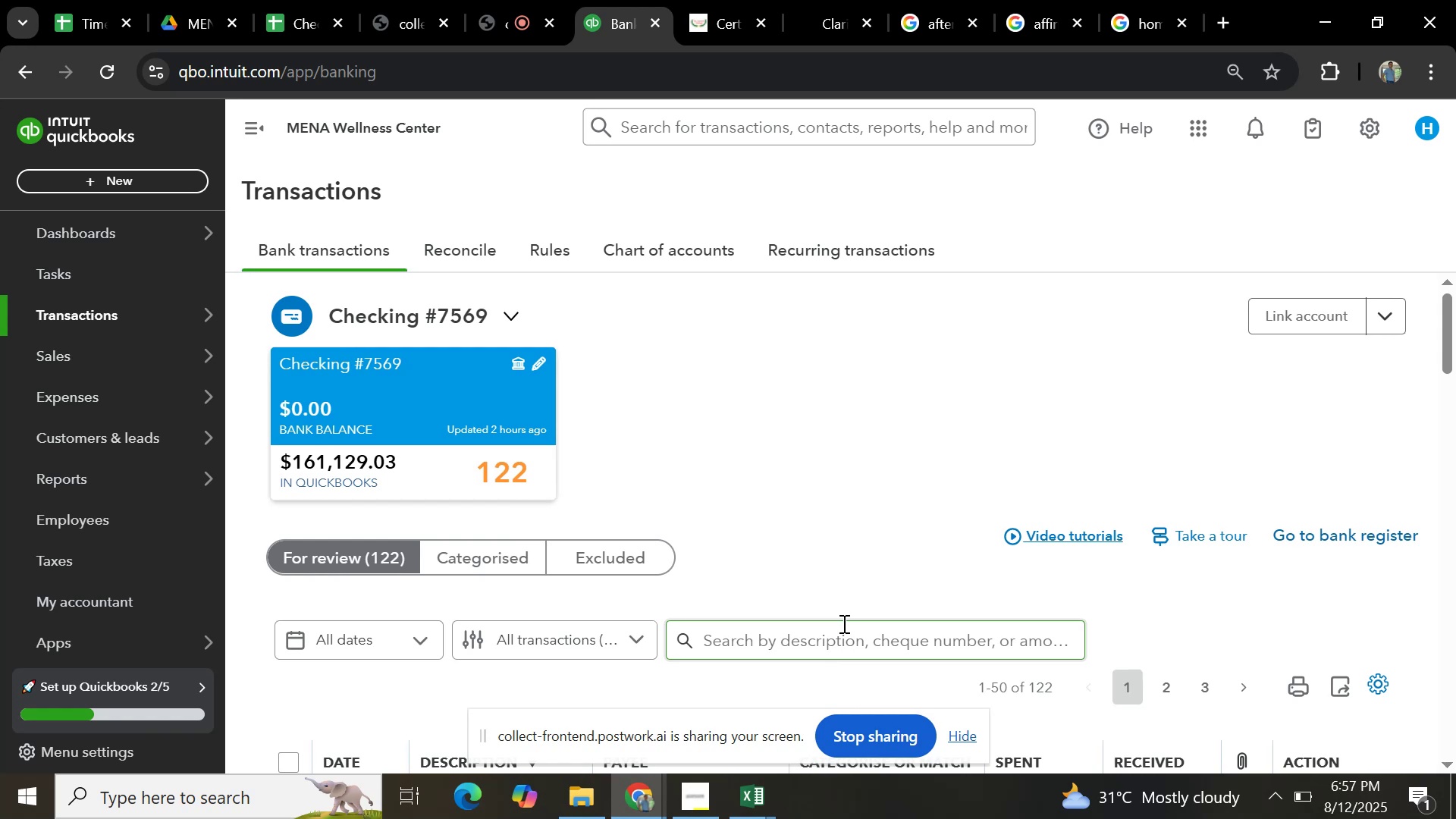 
scroll: coordinate [769, 618], scroll_direction: down, amount: 3.0
 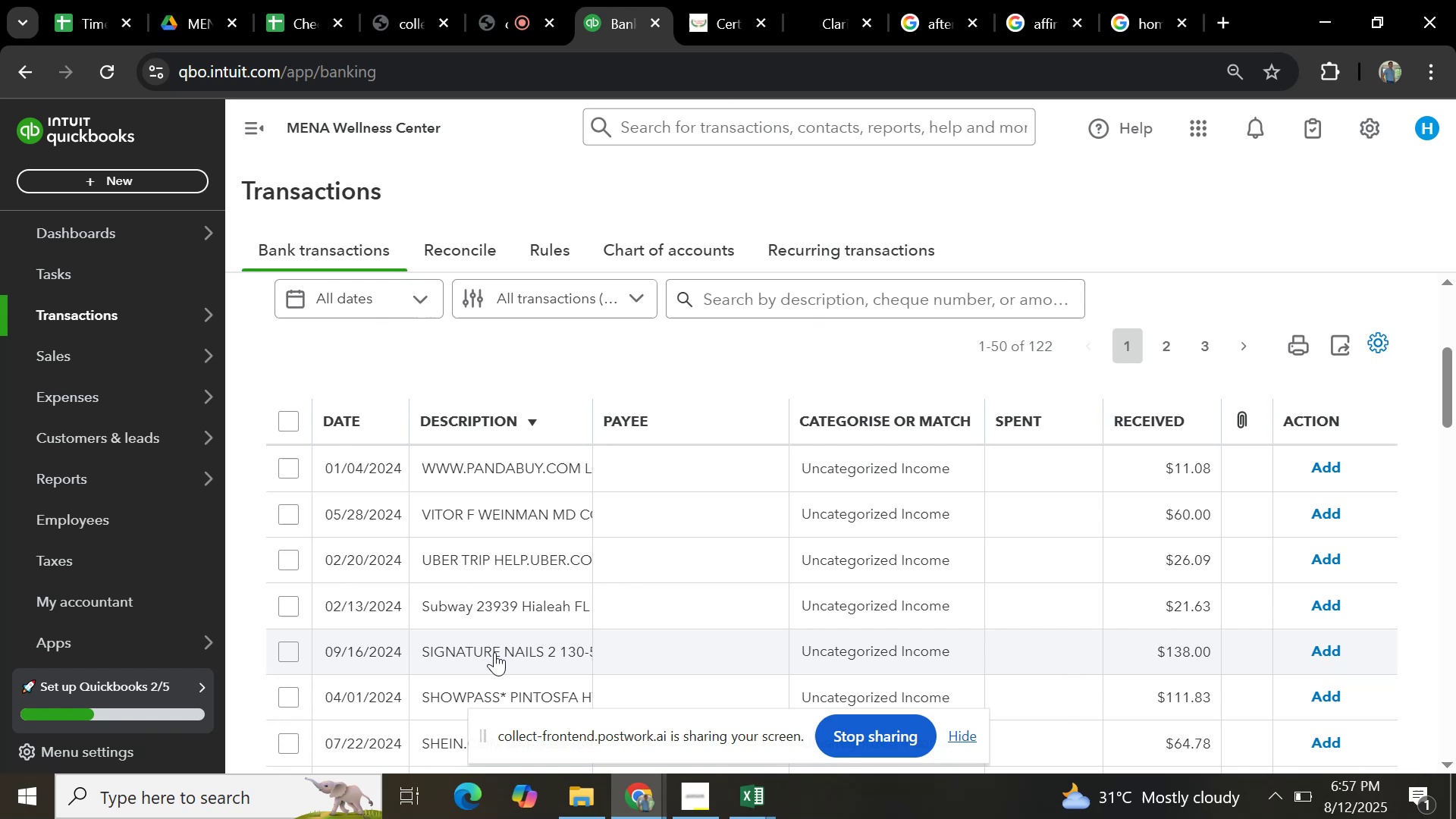 
scroll: coordinate [463, 459], scroll_direction: up, amount: 2.0
 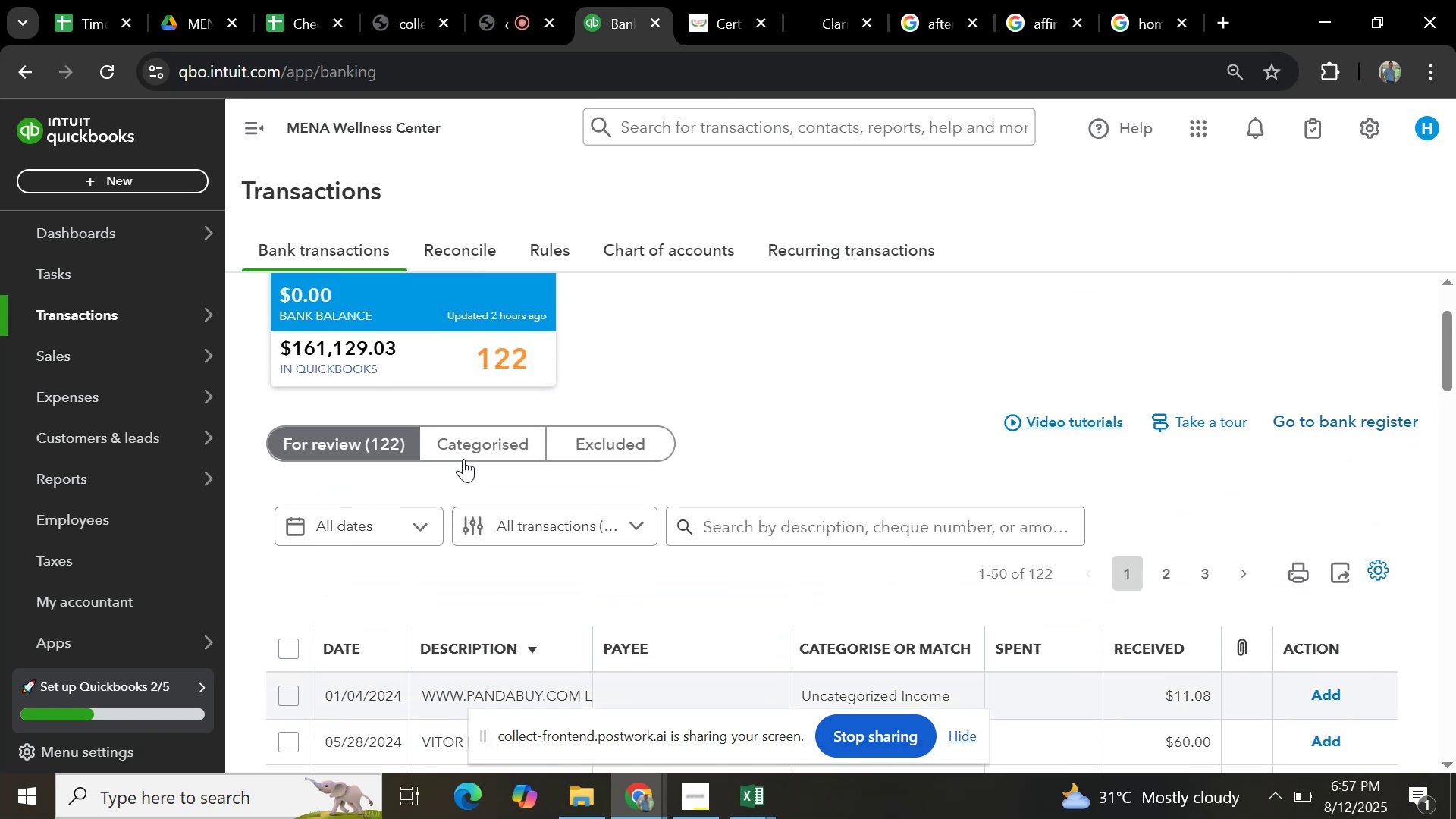 
scroll: coordinate [463, 459], scroll_direction: down, amount: 3.0
 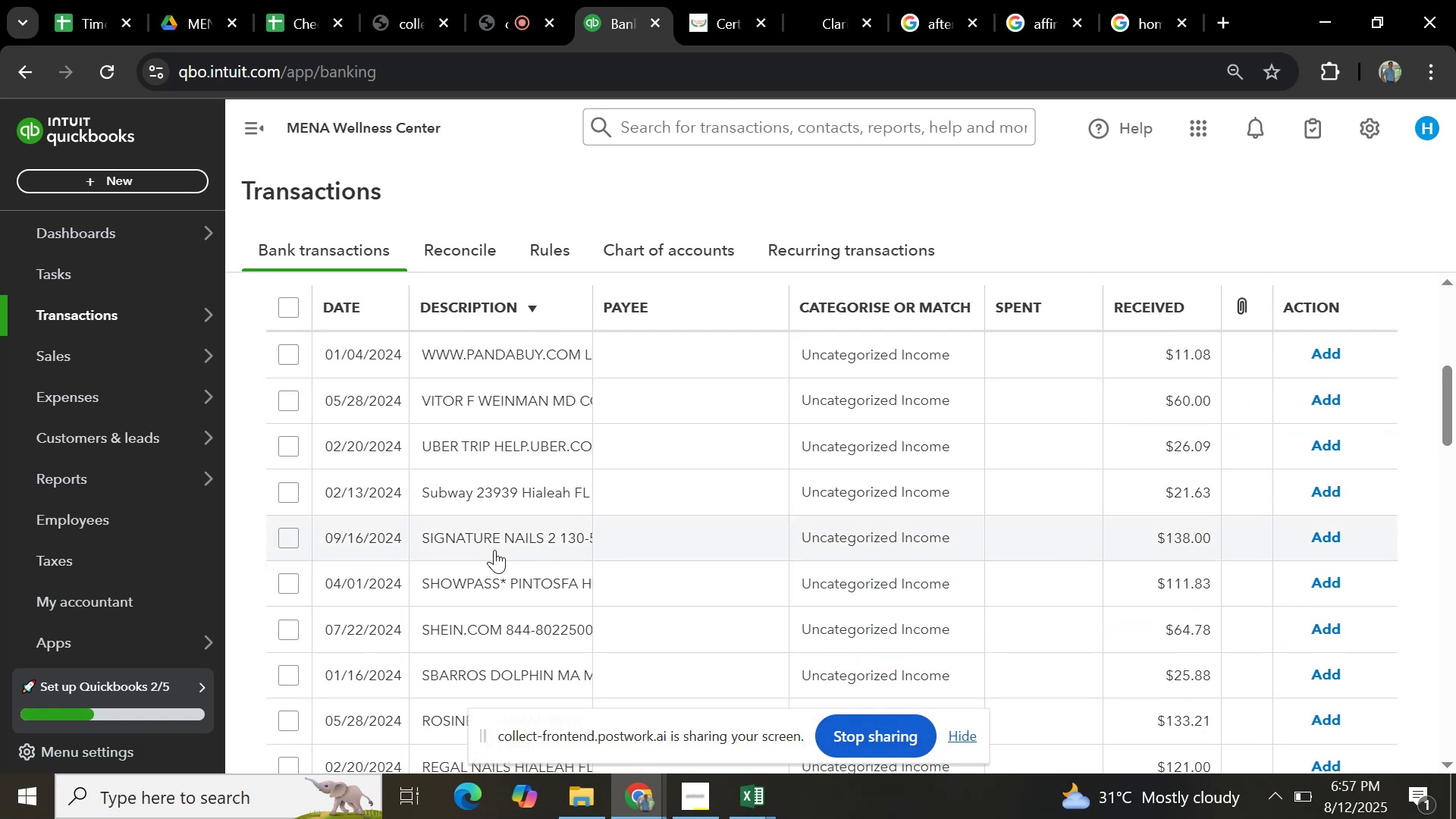 
left_click([494, 548])
 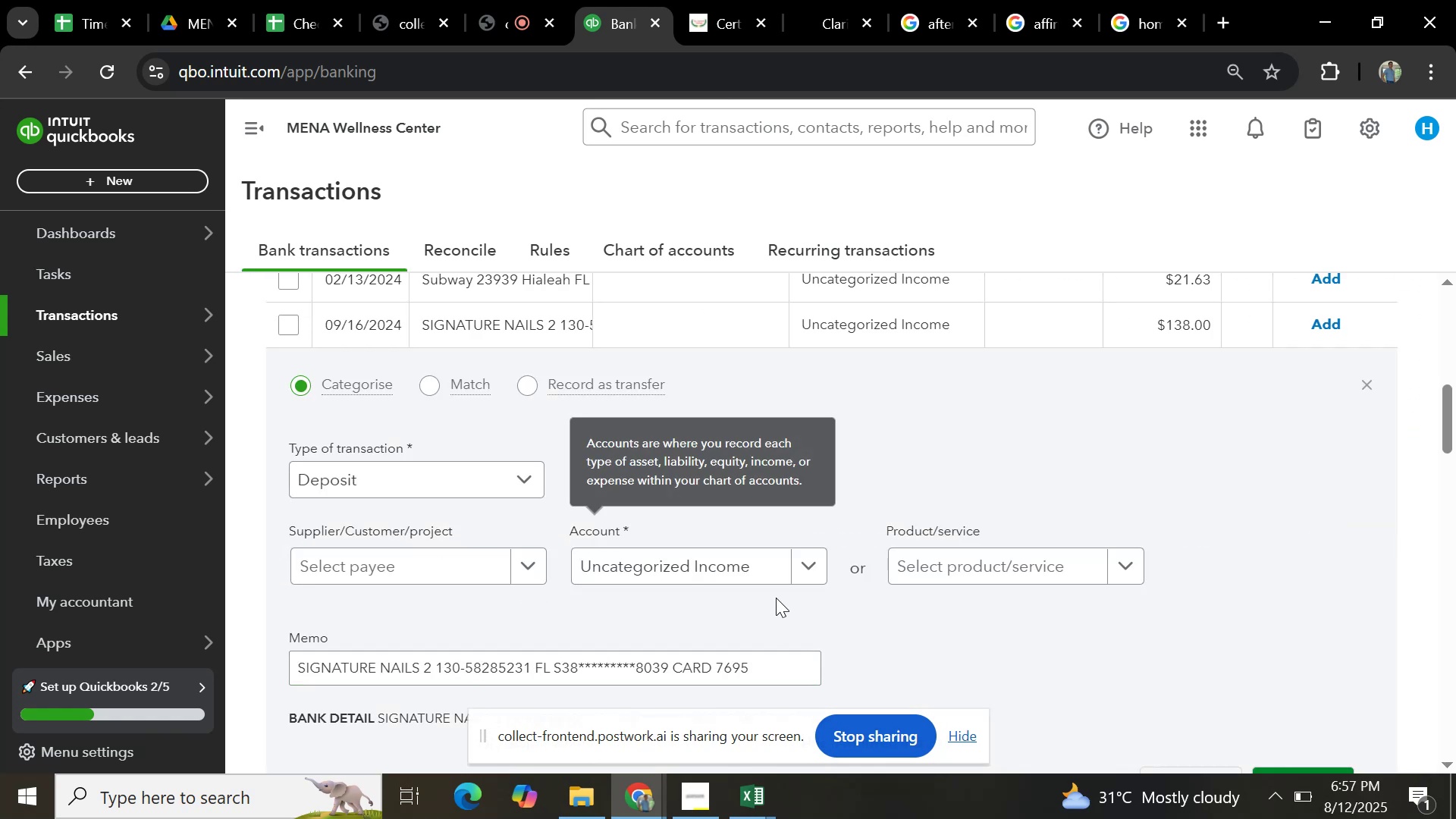 
scroll: coordinate [949, 437], scroll_direction: up, amount: 6.0
 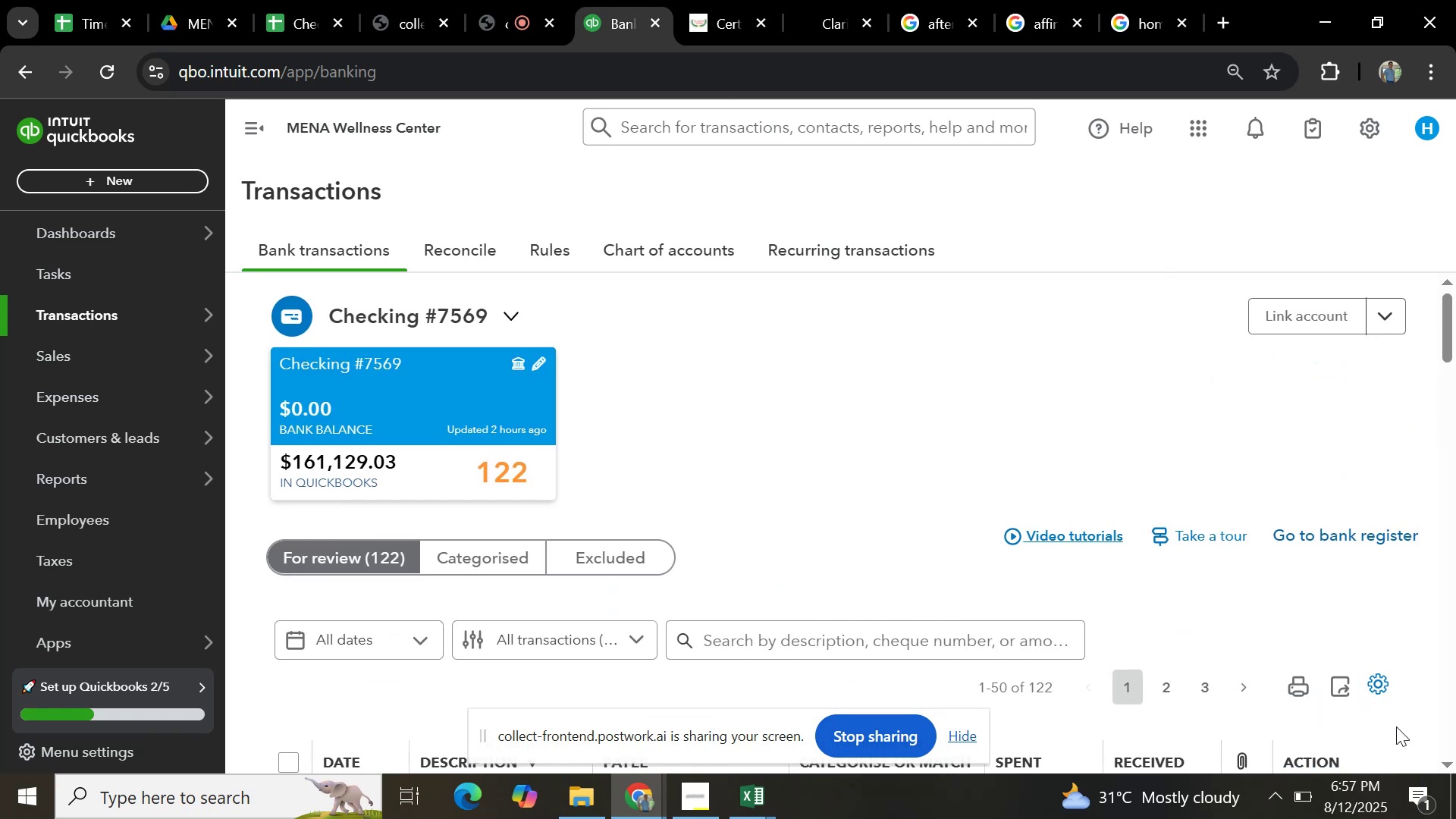 
scroll: coordinate [1321, 565], scroll_direction: down, amount: 1.0
 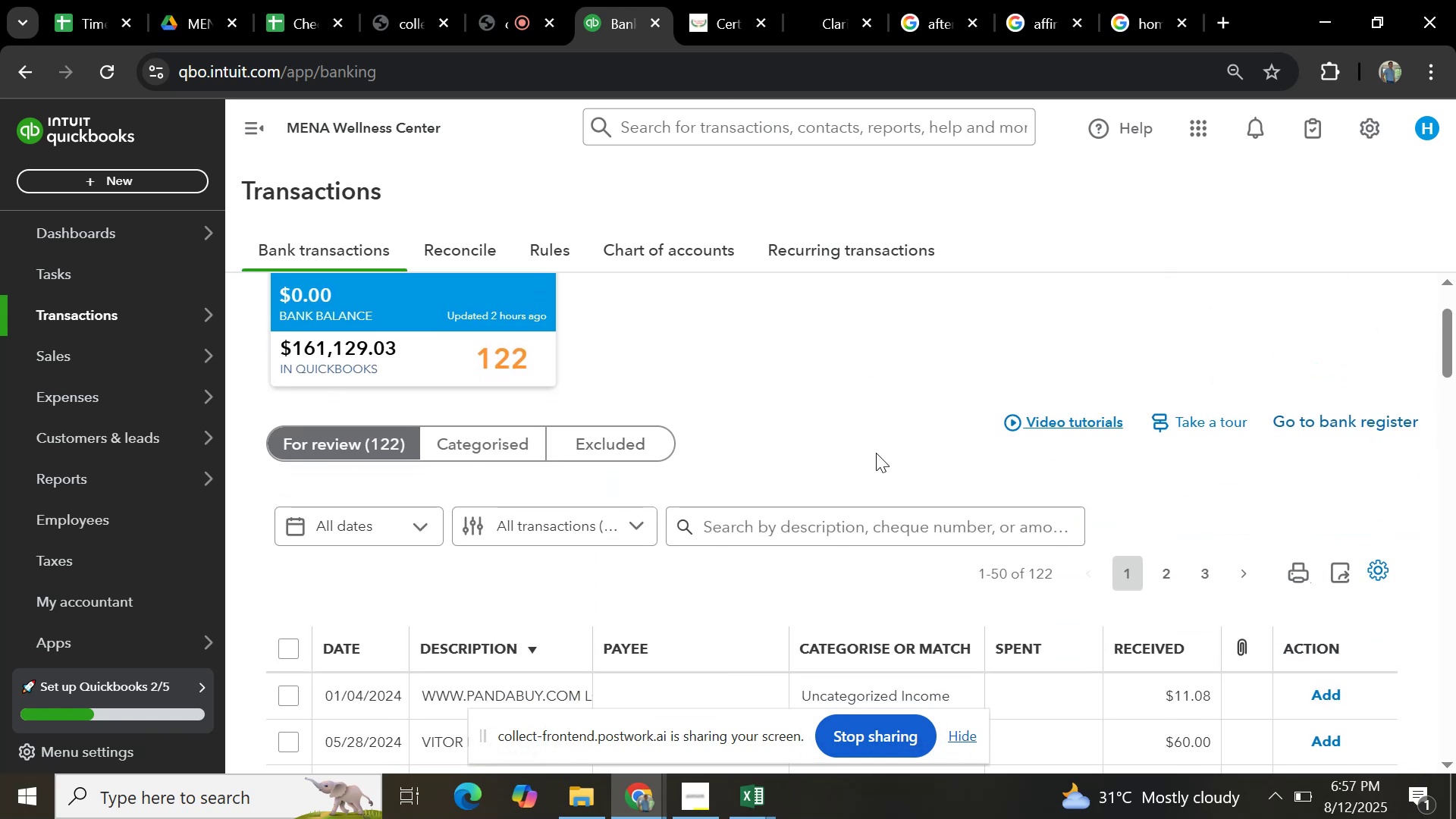 
scroll: coordinate [814, 434], scroll_direction: up, amount: 3.0
 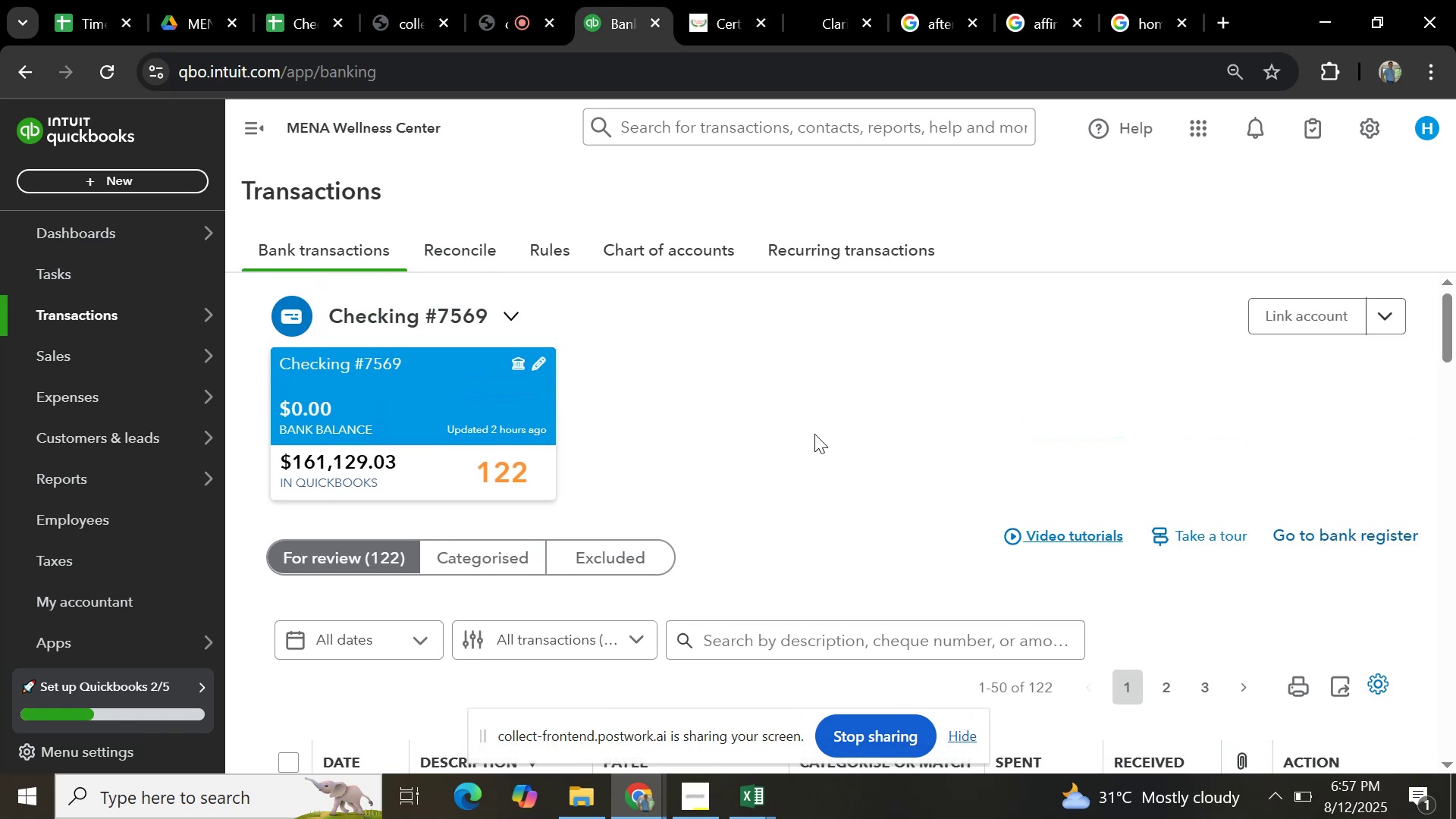 